 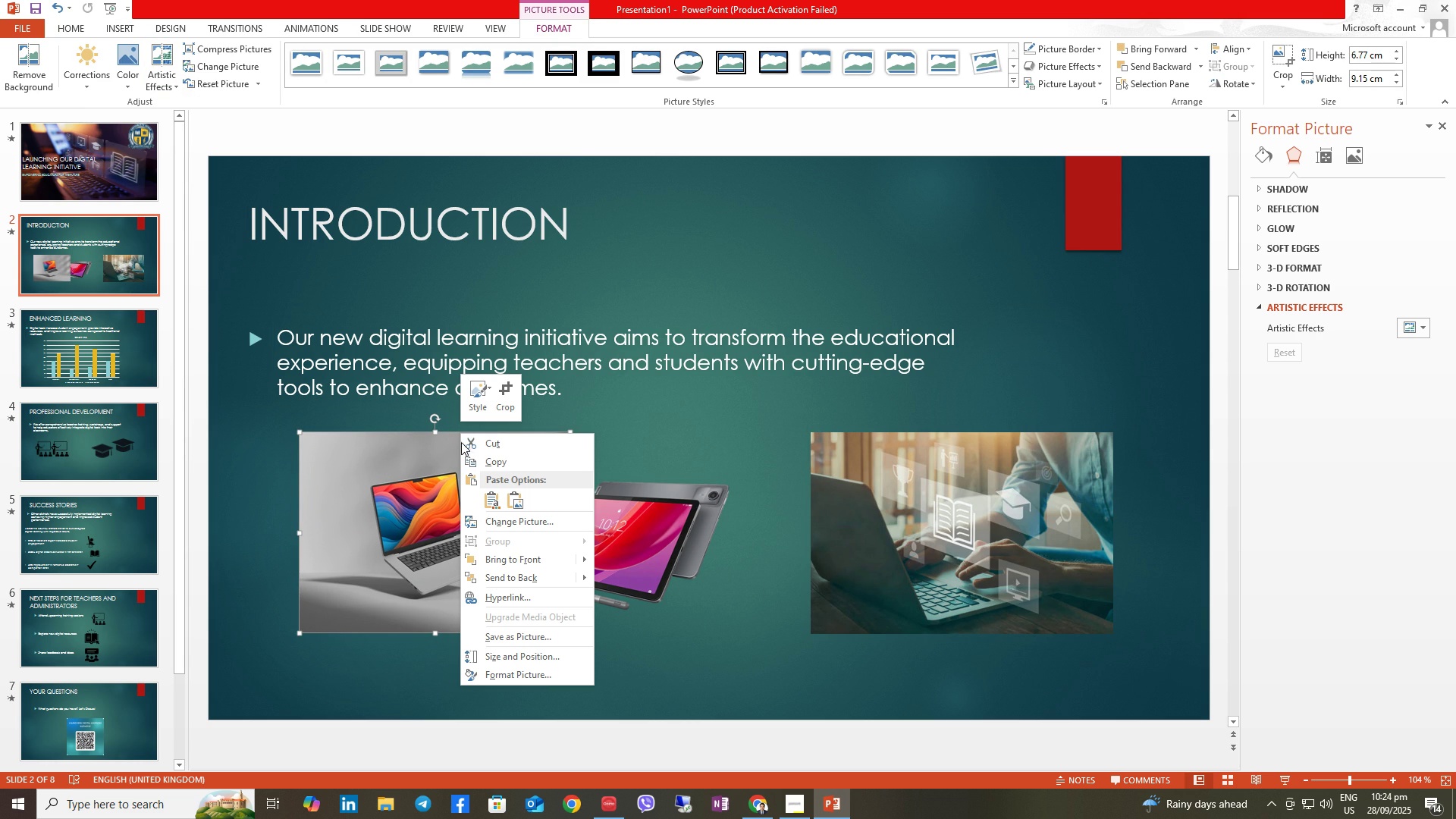 
left_click([793, 804])
 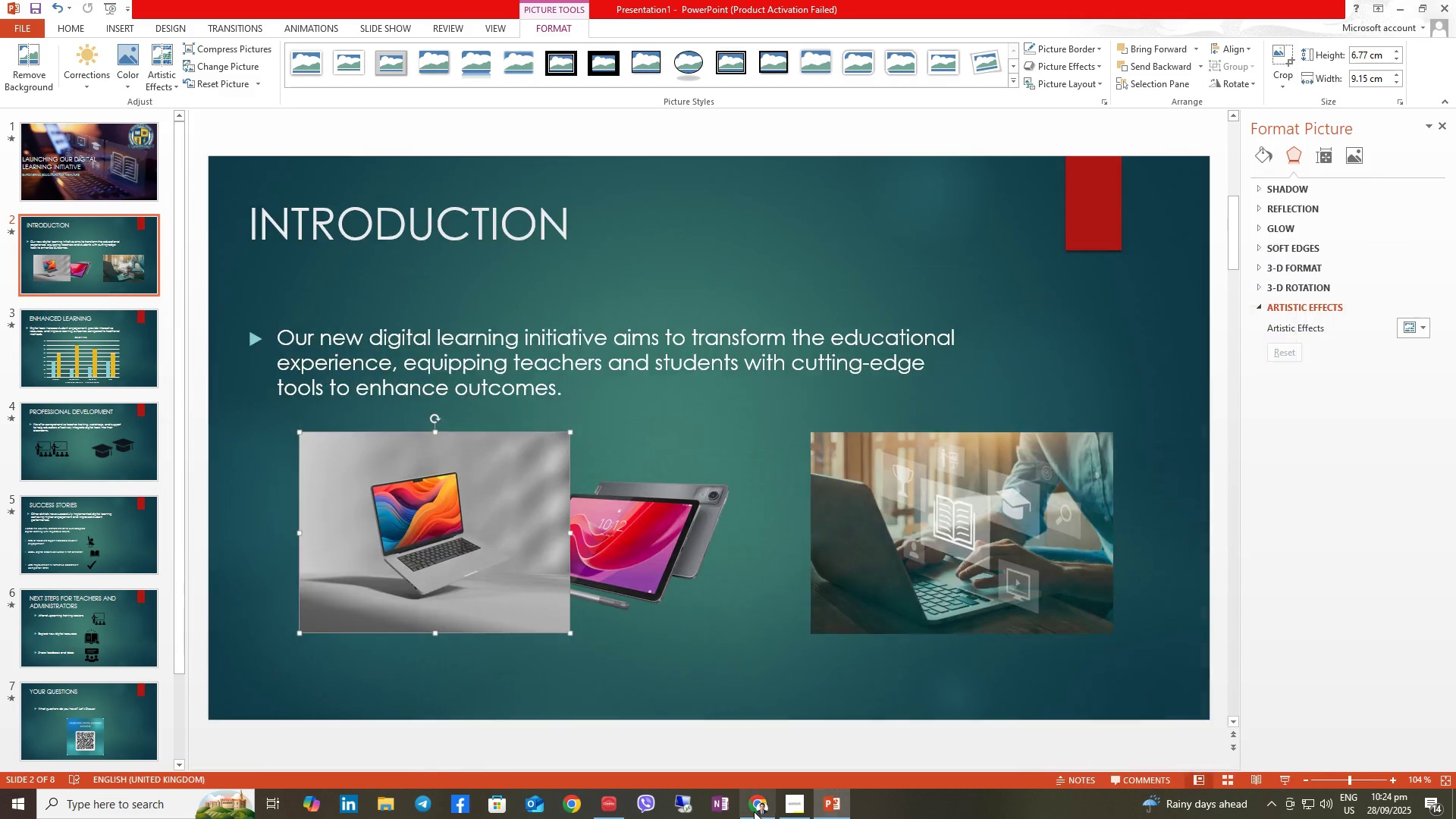 
double_click([754, 811])
 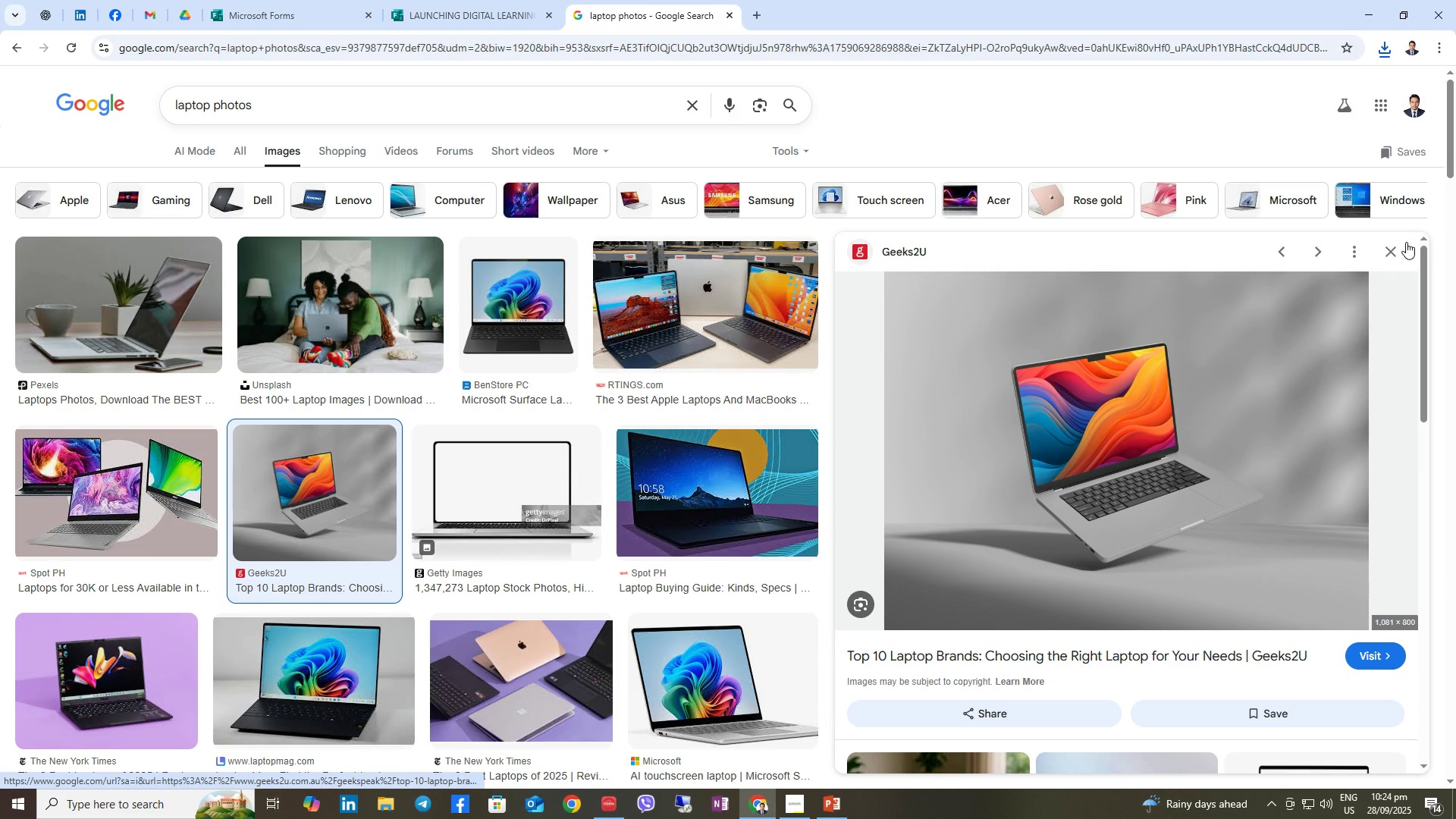 
left_click([1398, 246])
 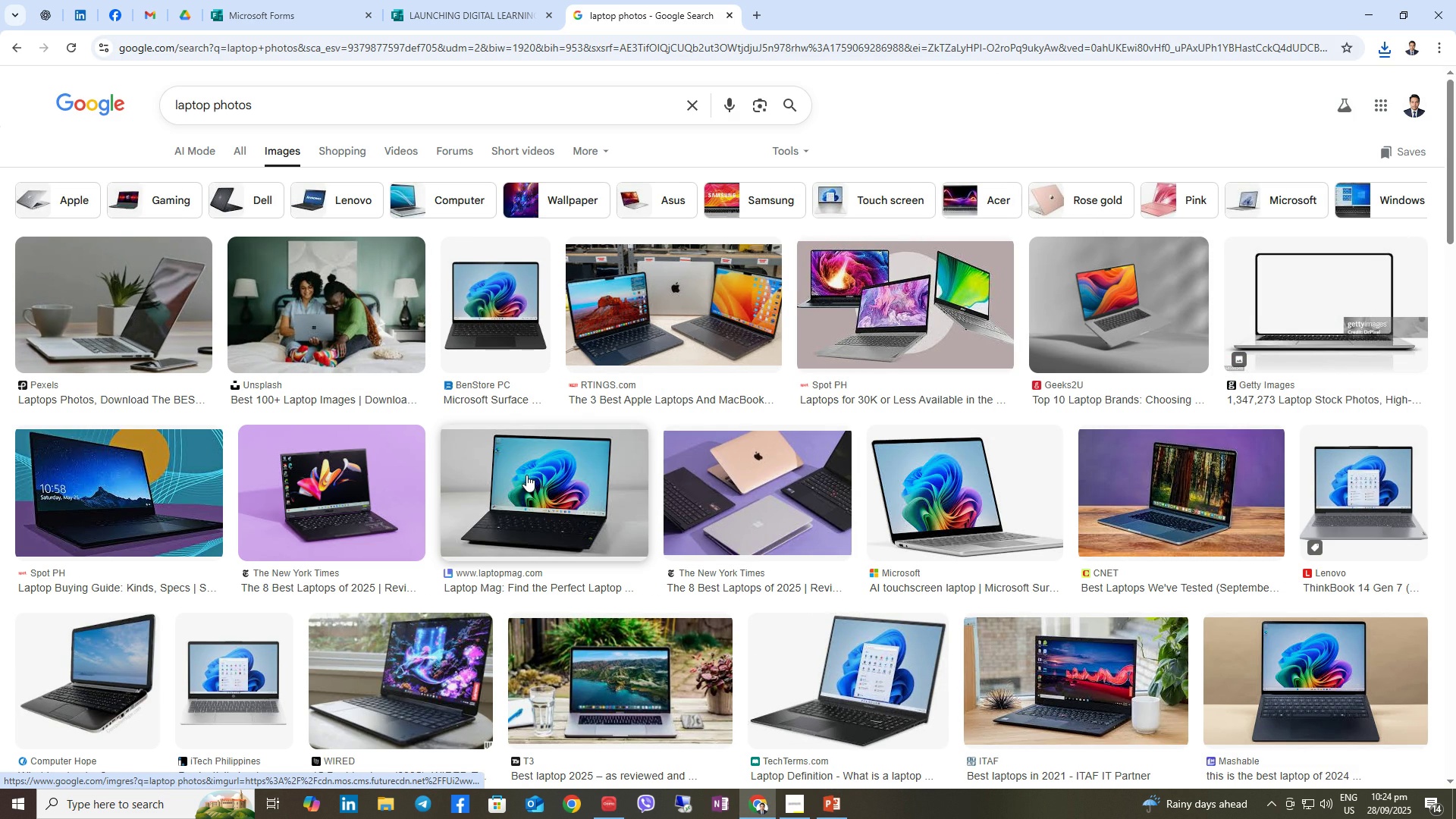 
right_click([526, 475])
 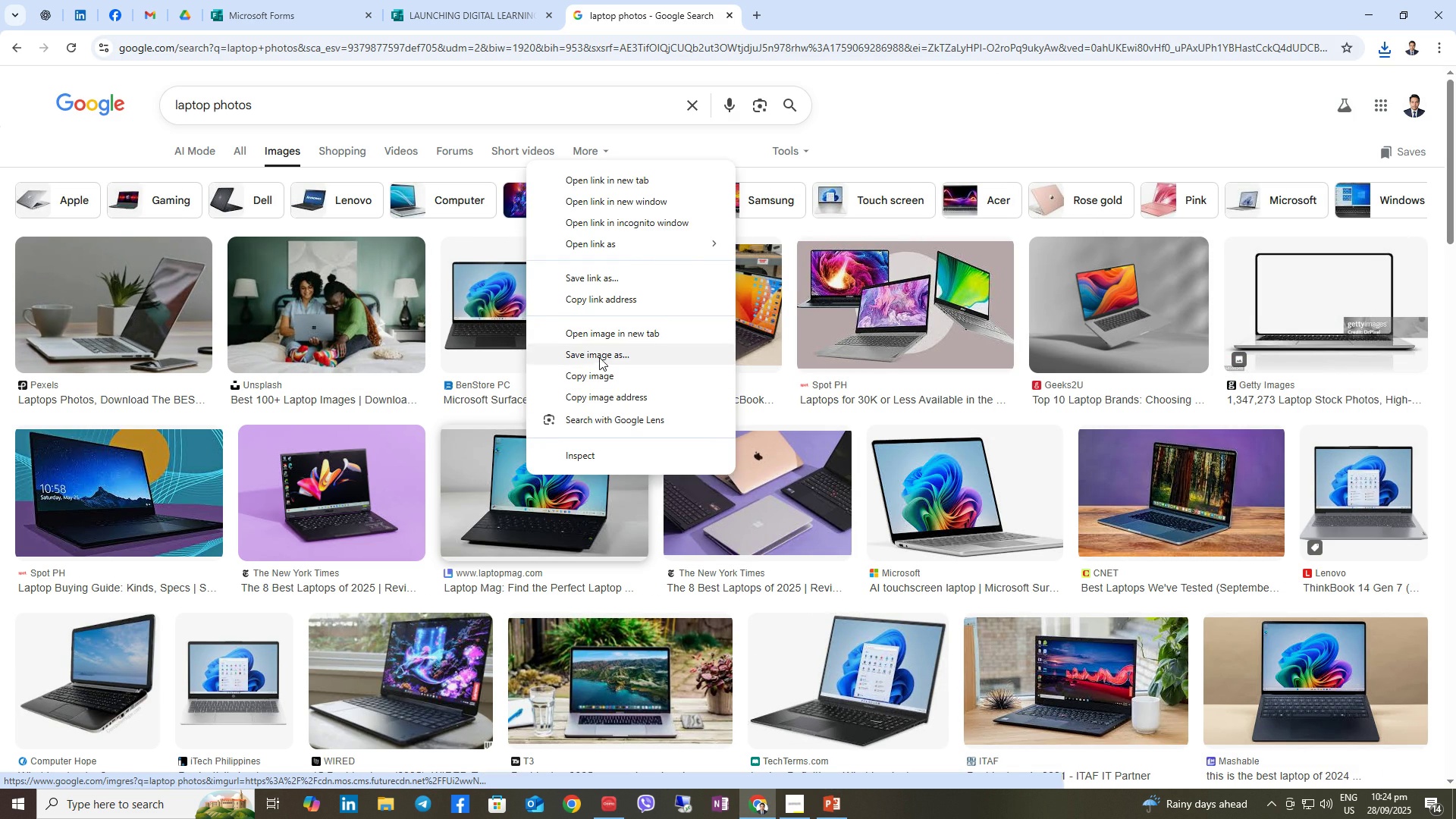 
left_click([599, 357])
 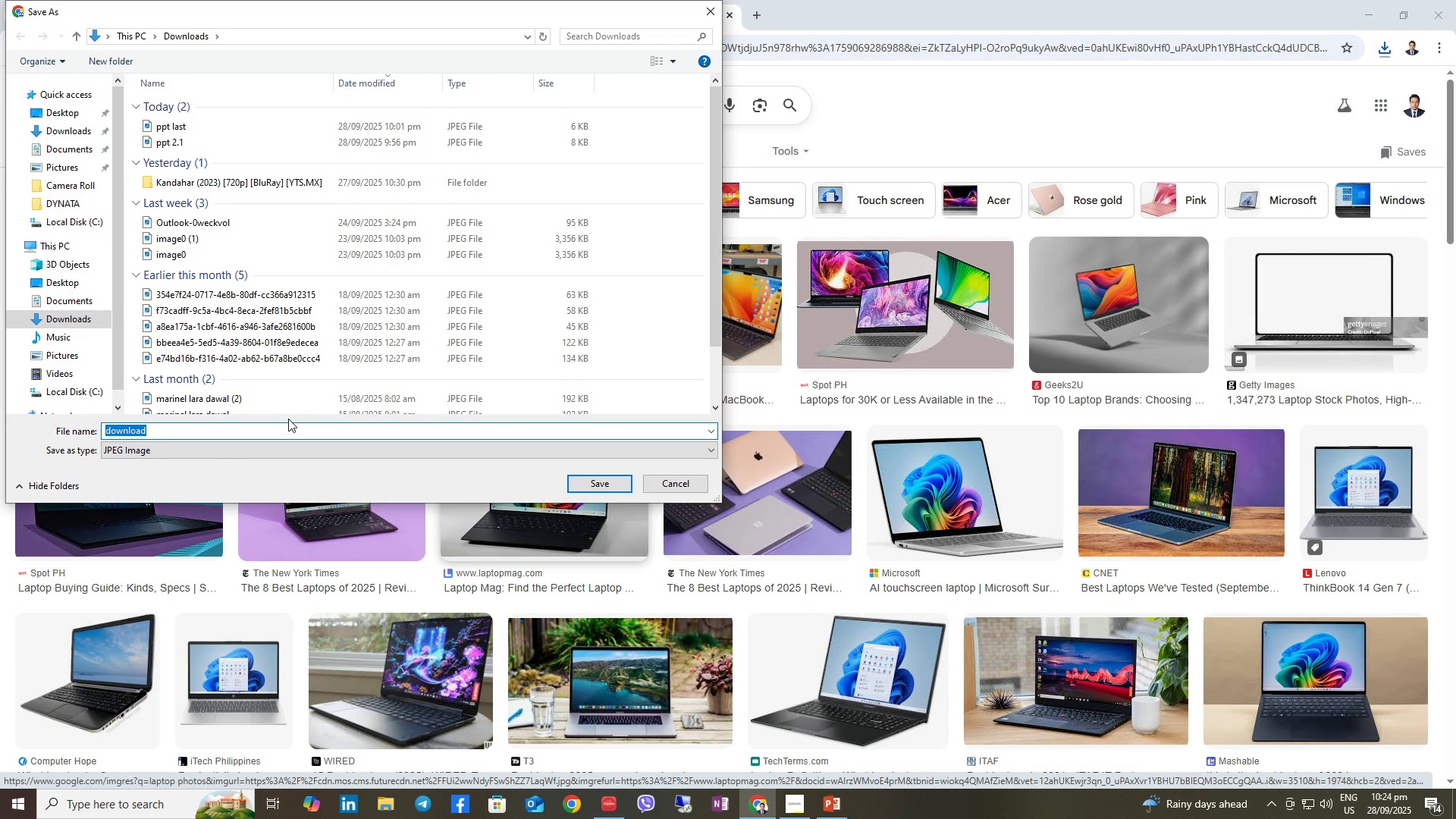 
type(laptop 2.0)
 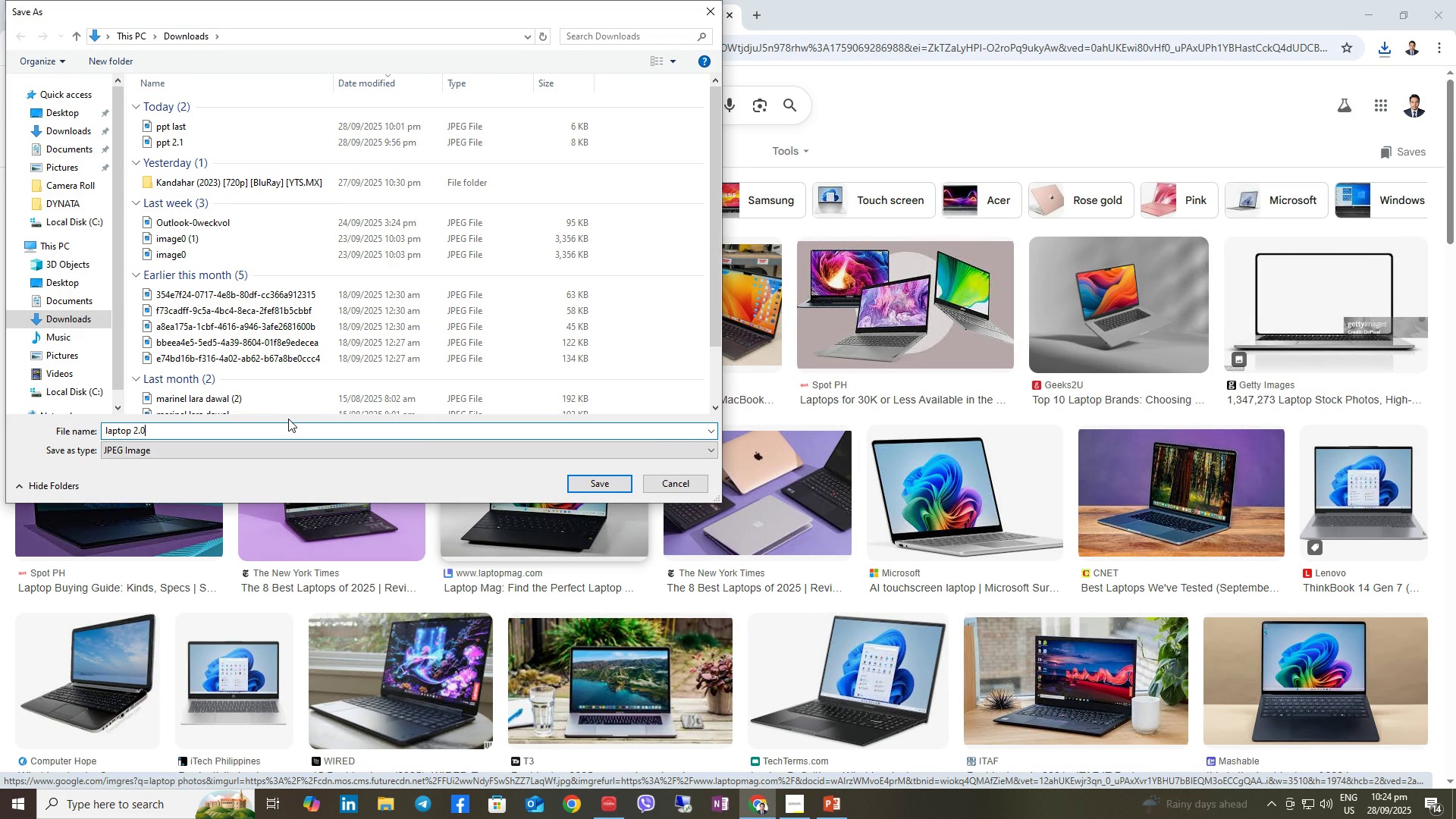 
key(Enter)
 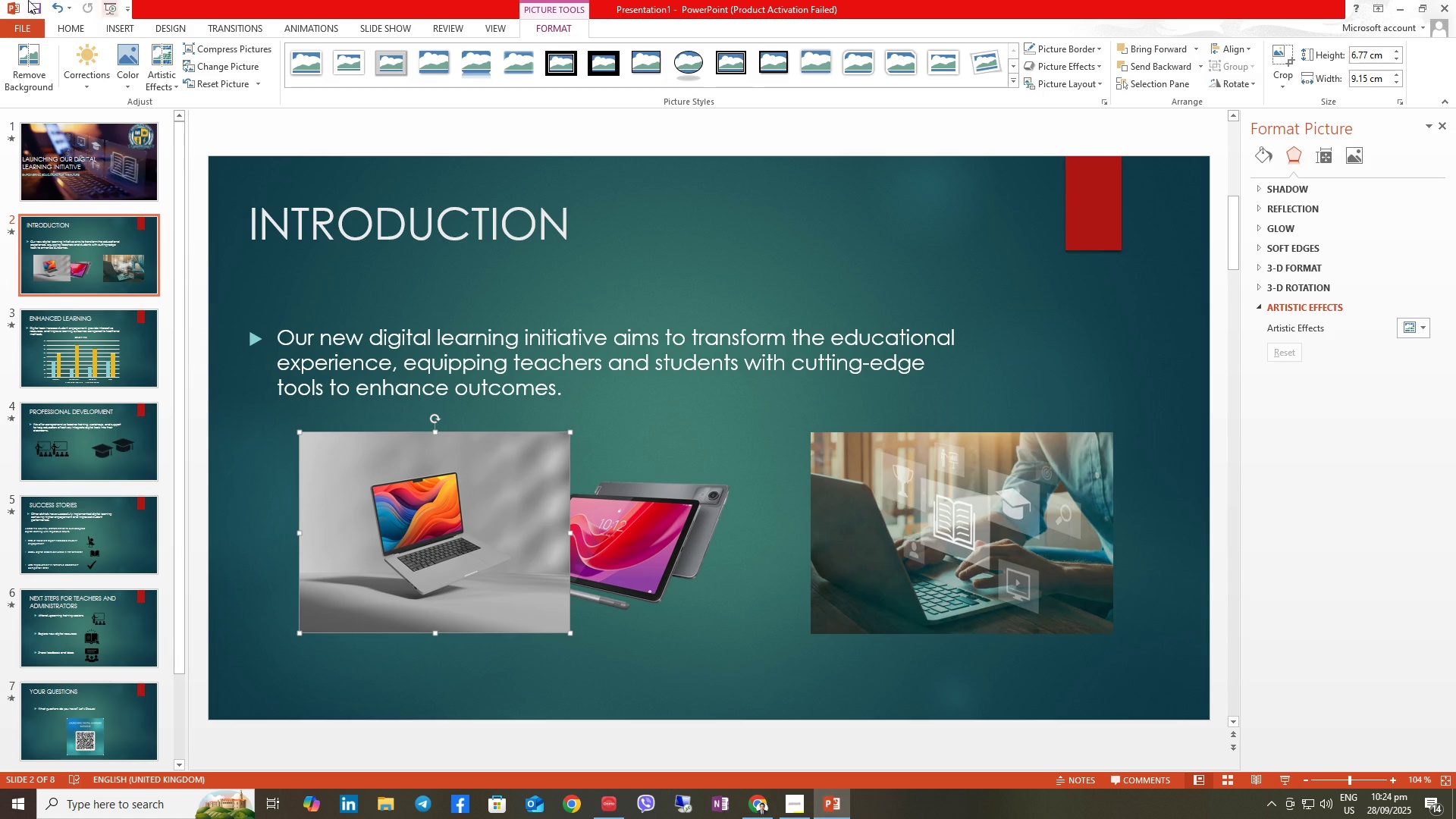 
left_click([113, 29])
 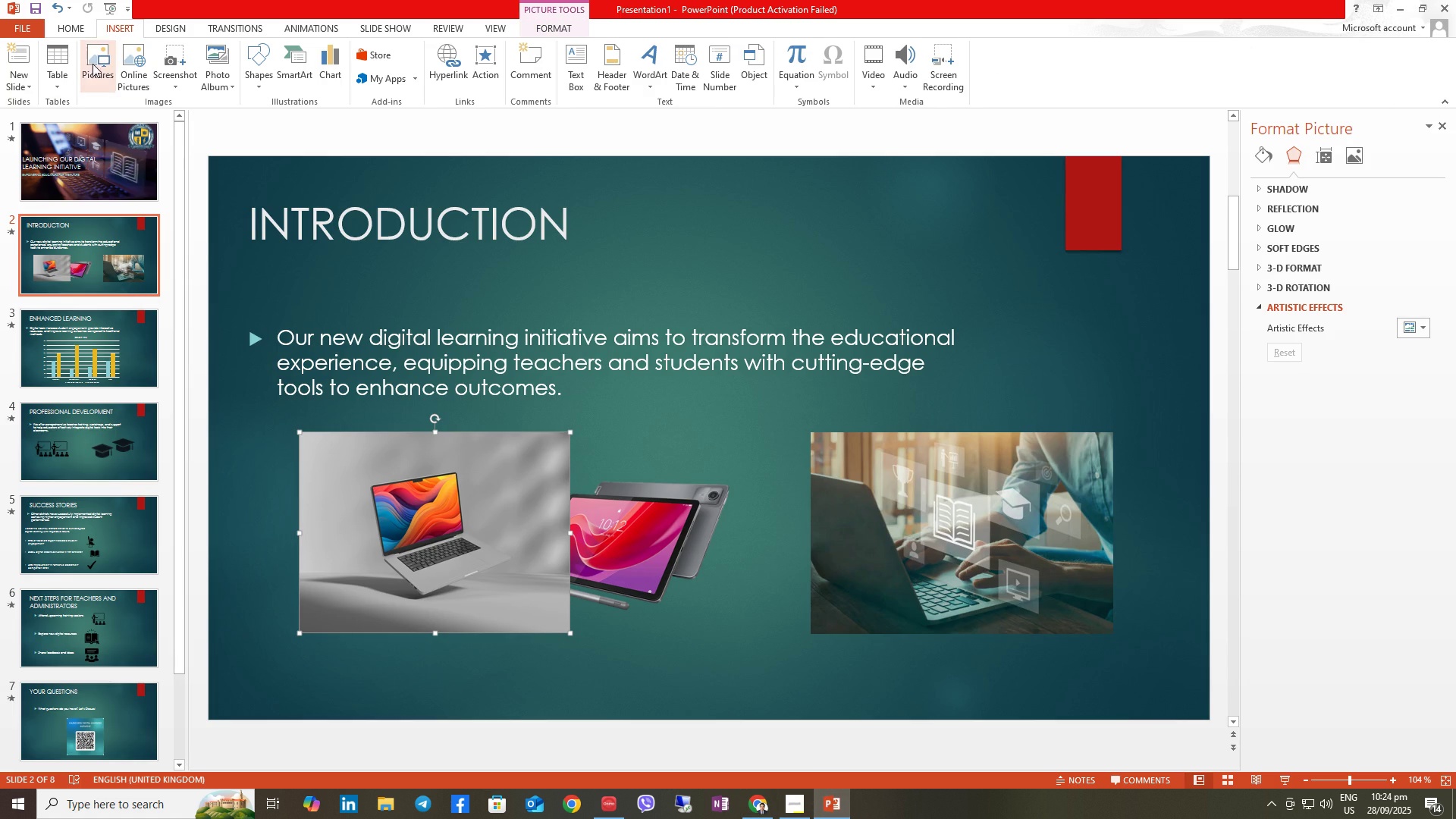 
left_click([93, 64])
 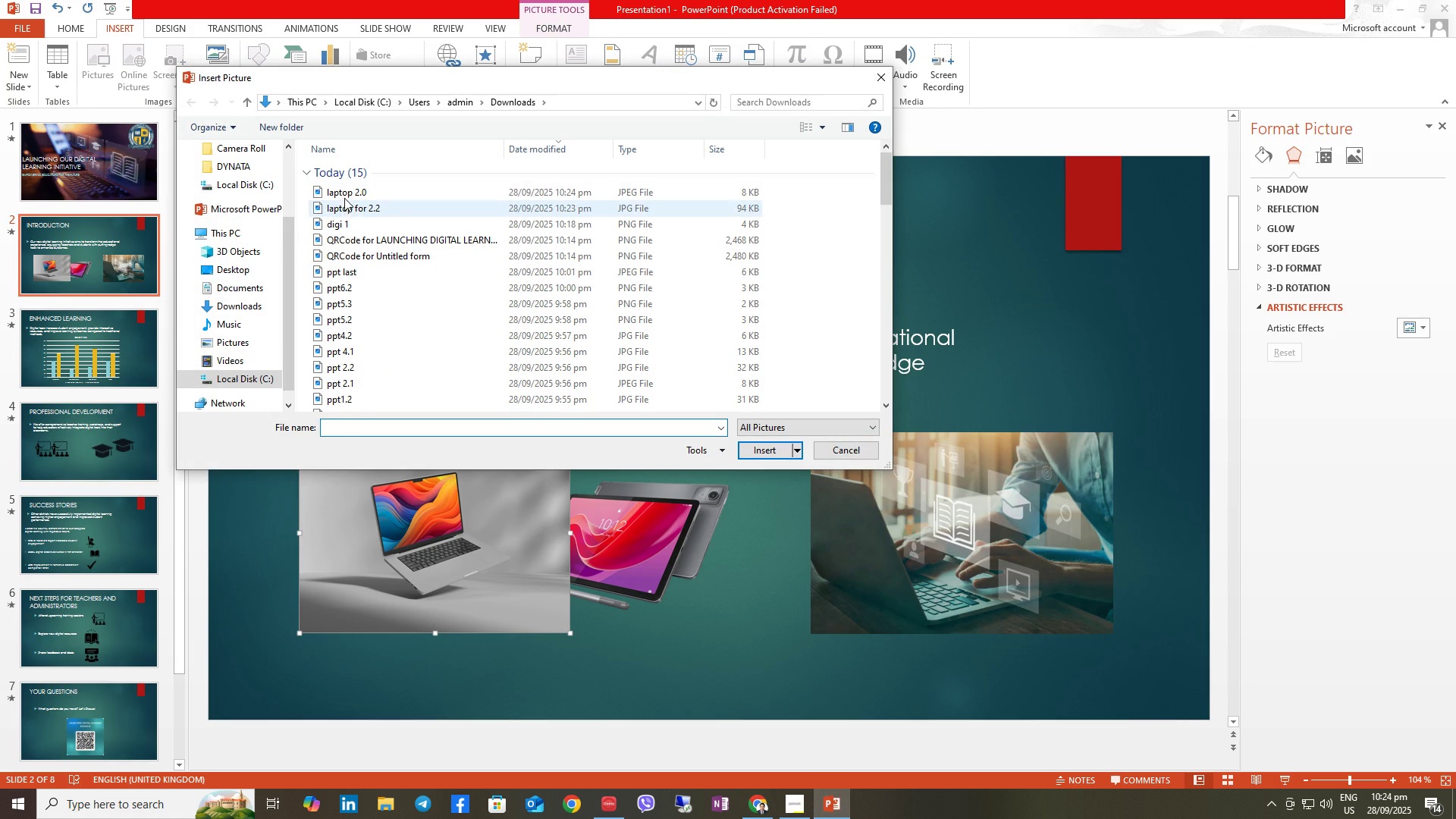 
left_click([344, 193])
 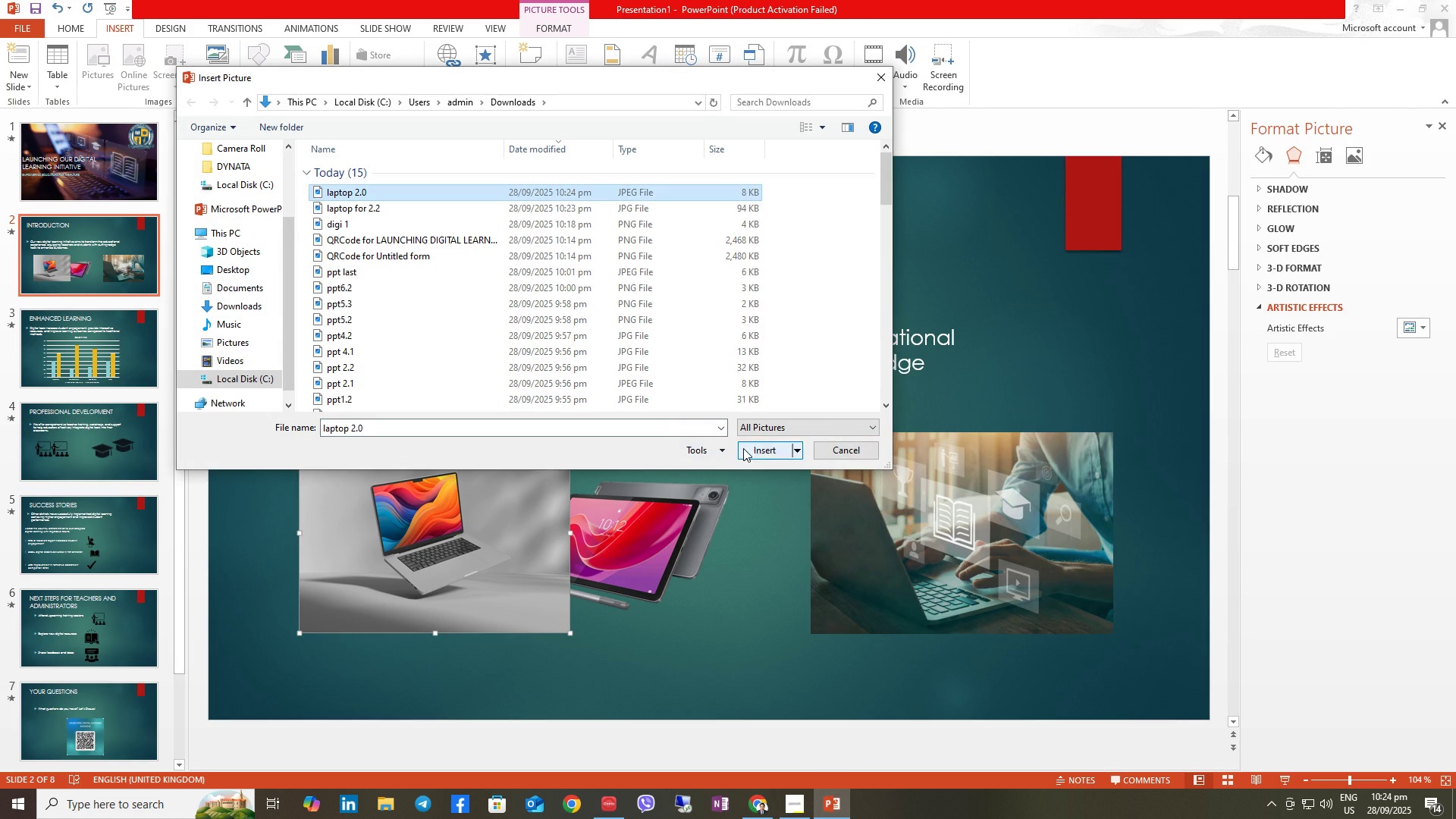 
left_click([743, 448])